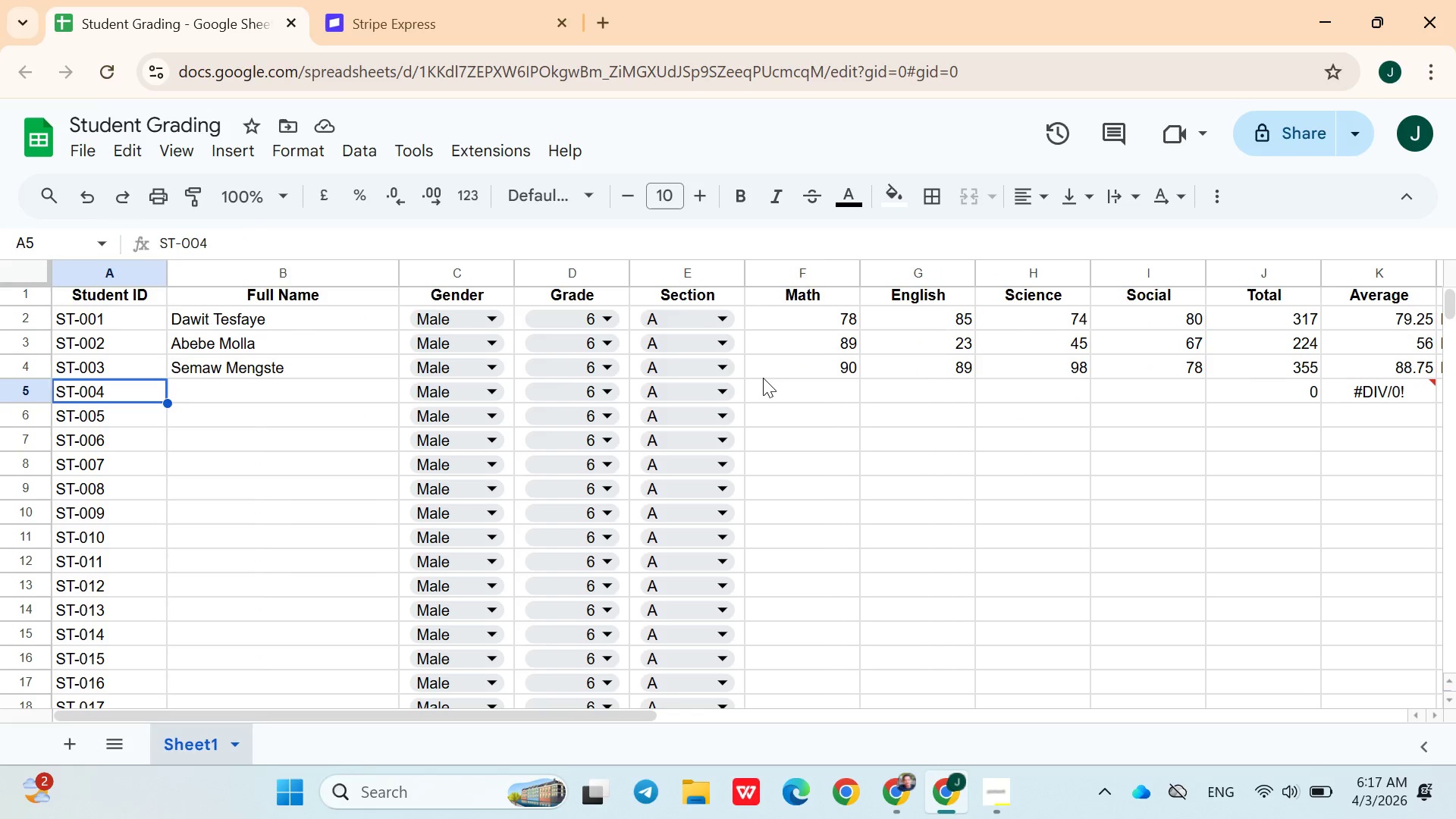 
key(ArrowRight)
 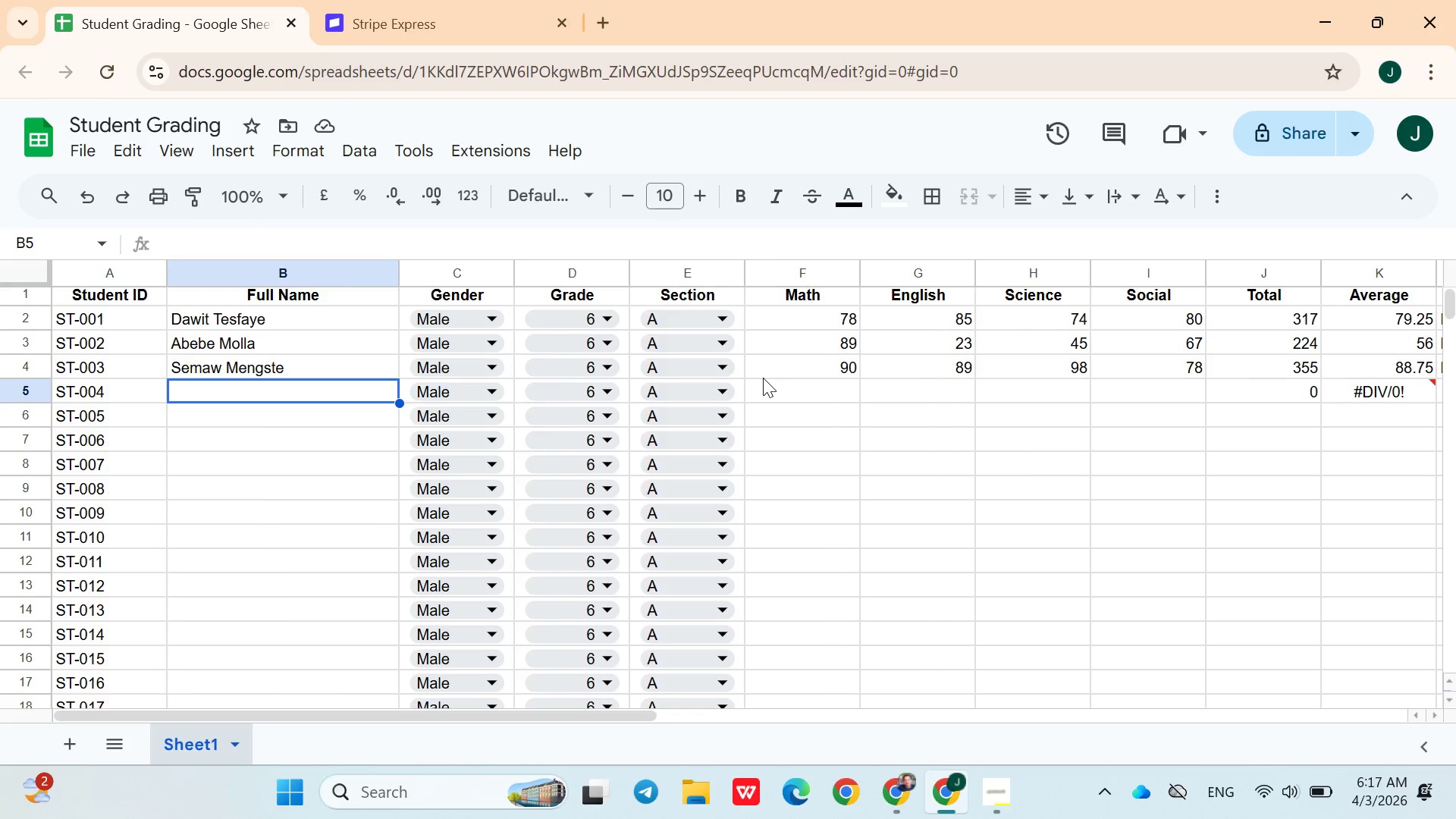 
wait(15.31)
 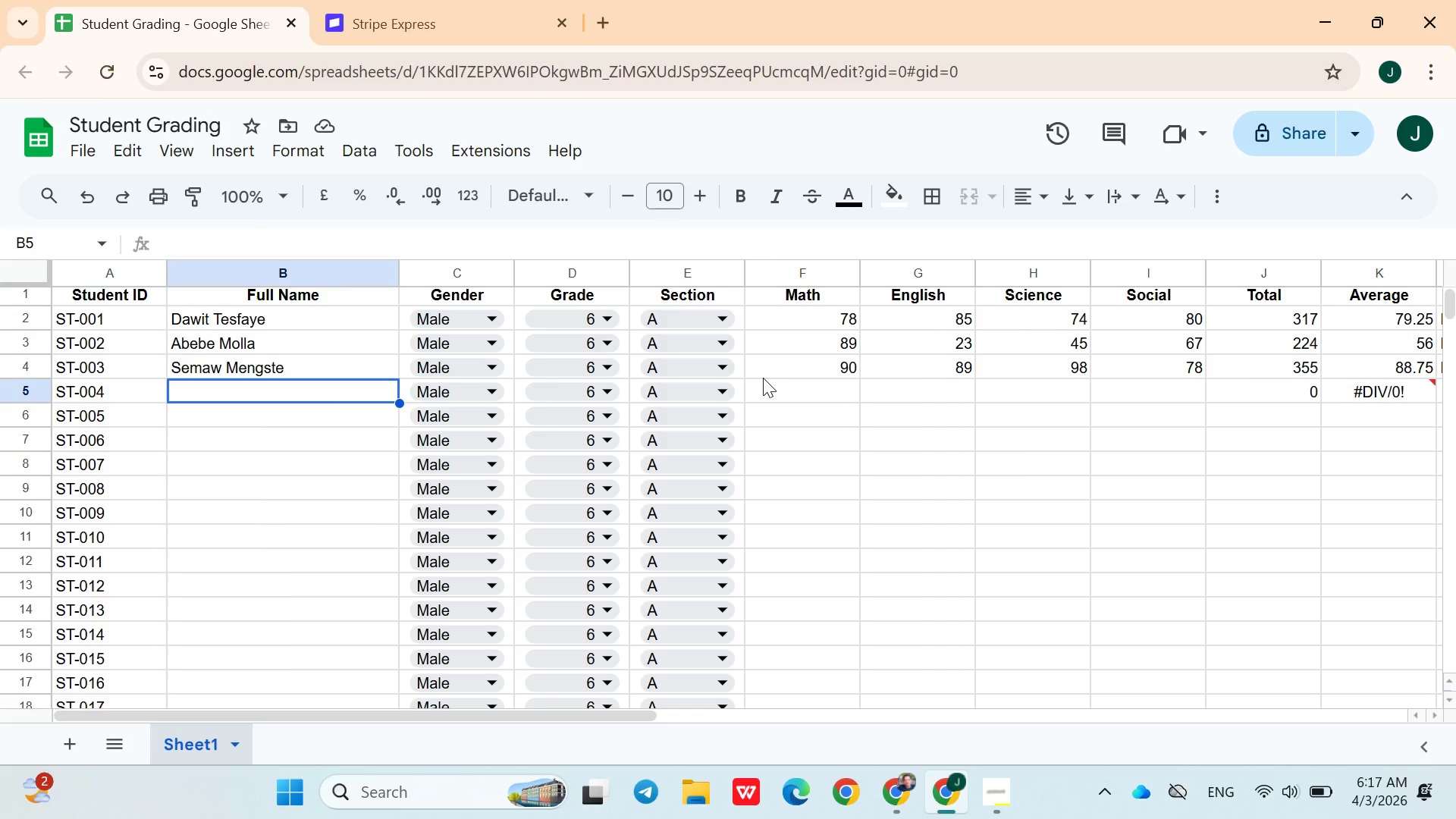 
left_click([1128, 438])
 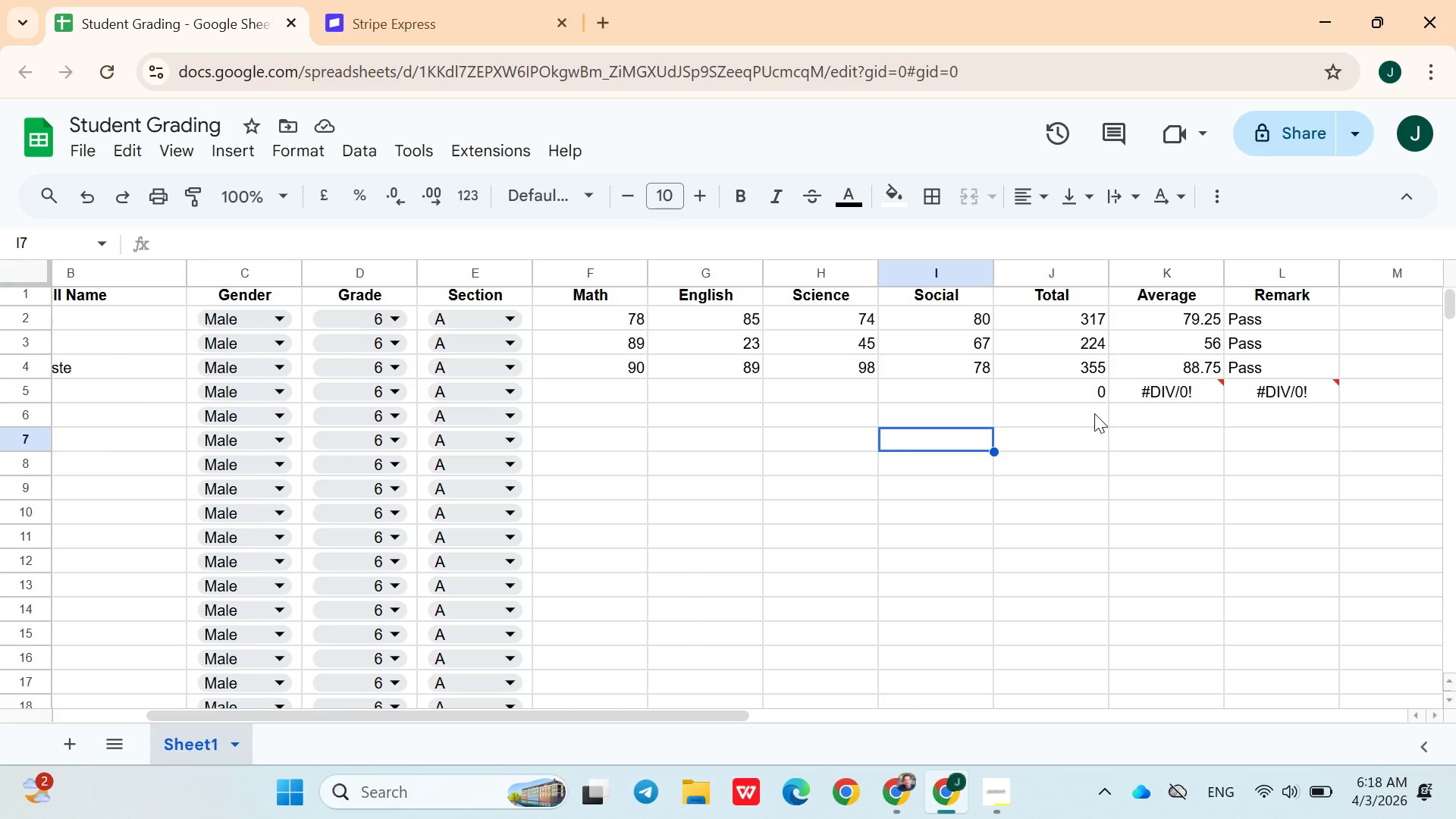 
left_click([1072, 392])
 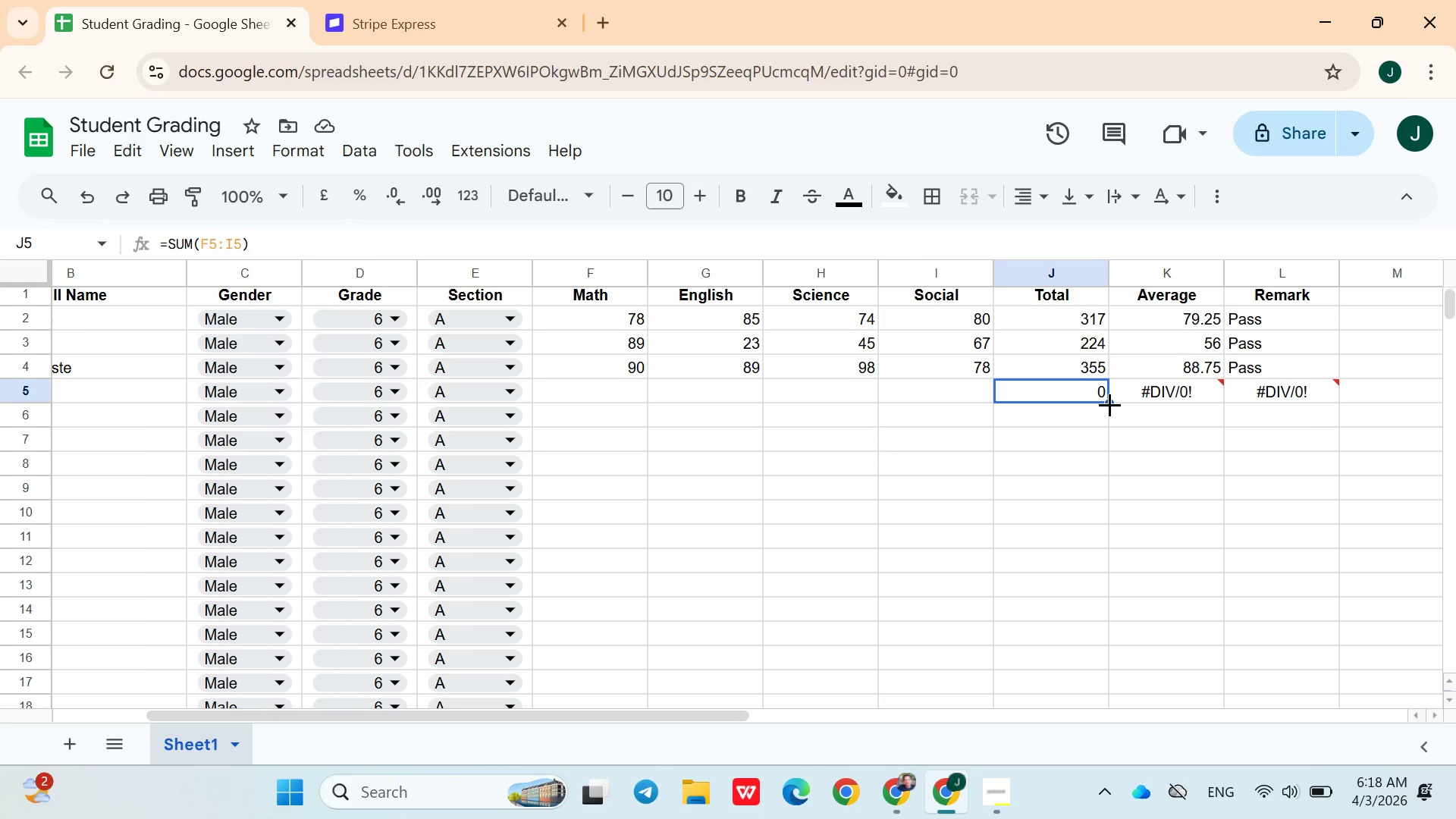 
left_click_drag(start_coordinate=[1109, 404], to_coordinate=[1059, 509])
 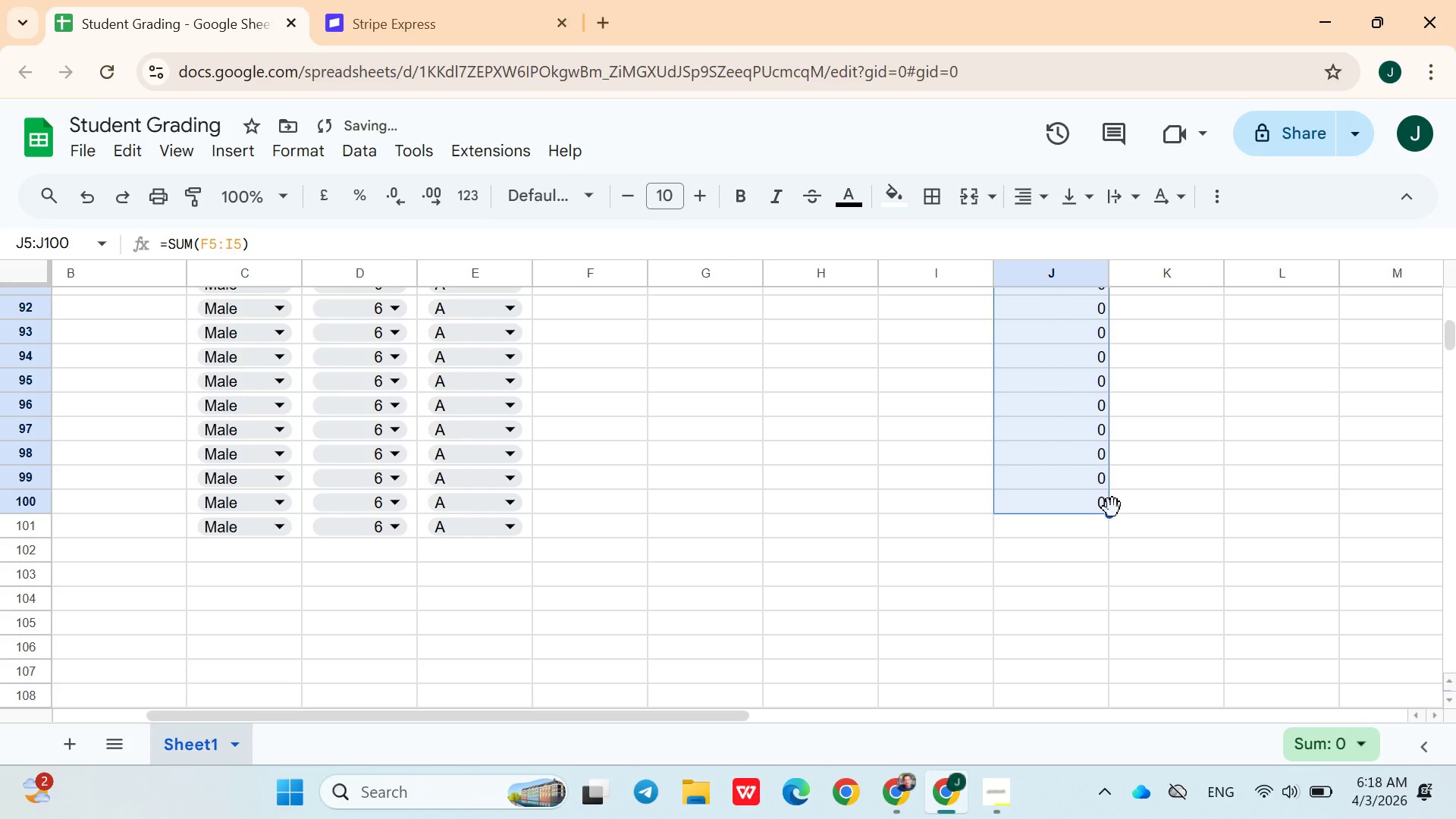 
left_click([1112, 510])
 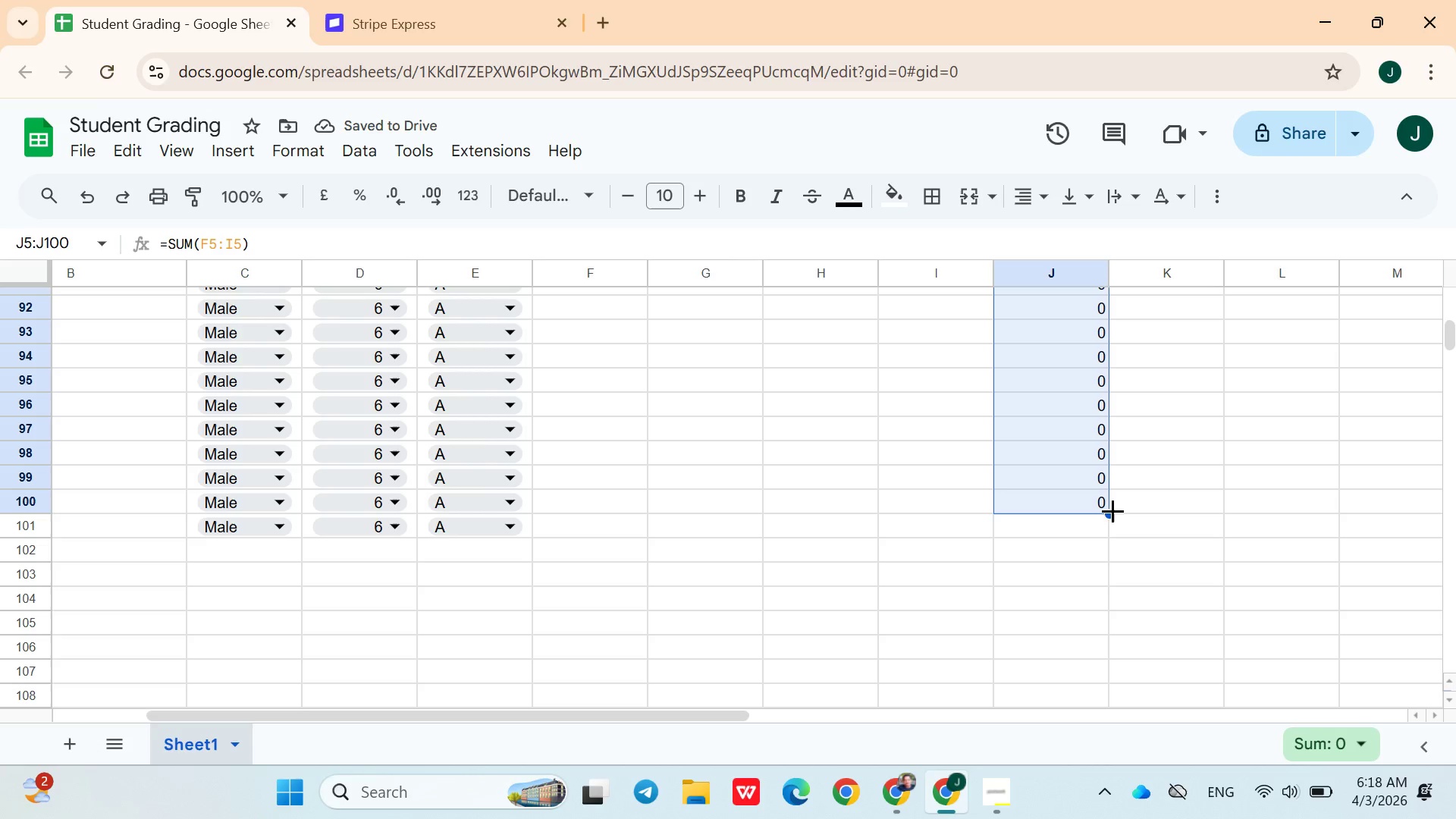 
double_click([1112, 510])
 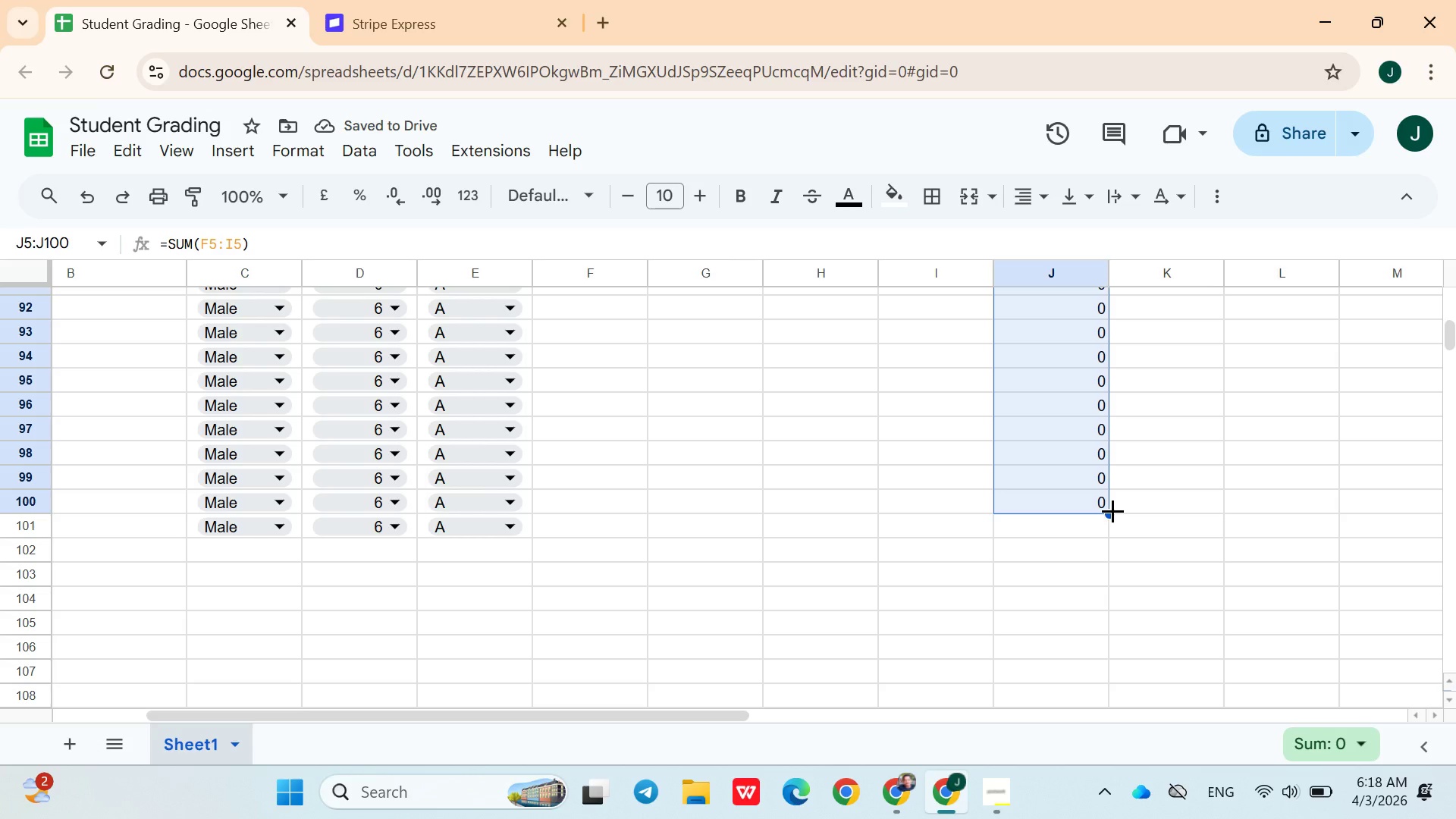 
left_click([1112, 510])
 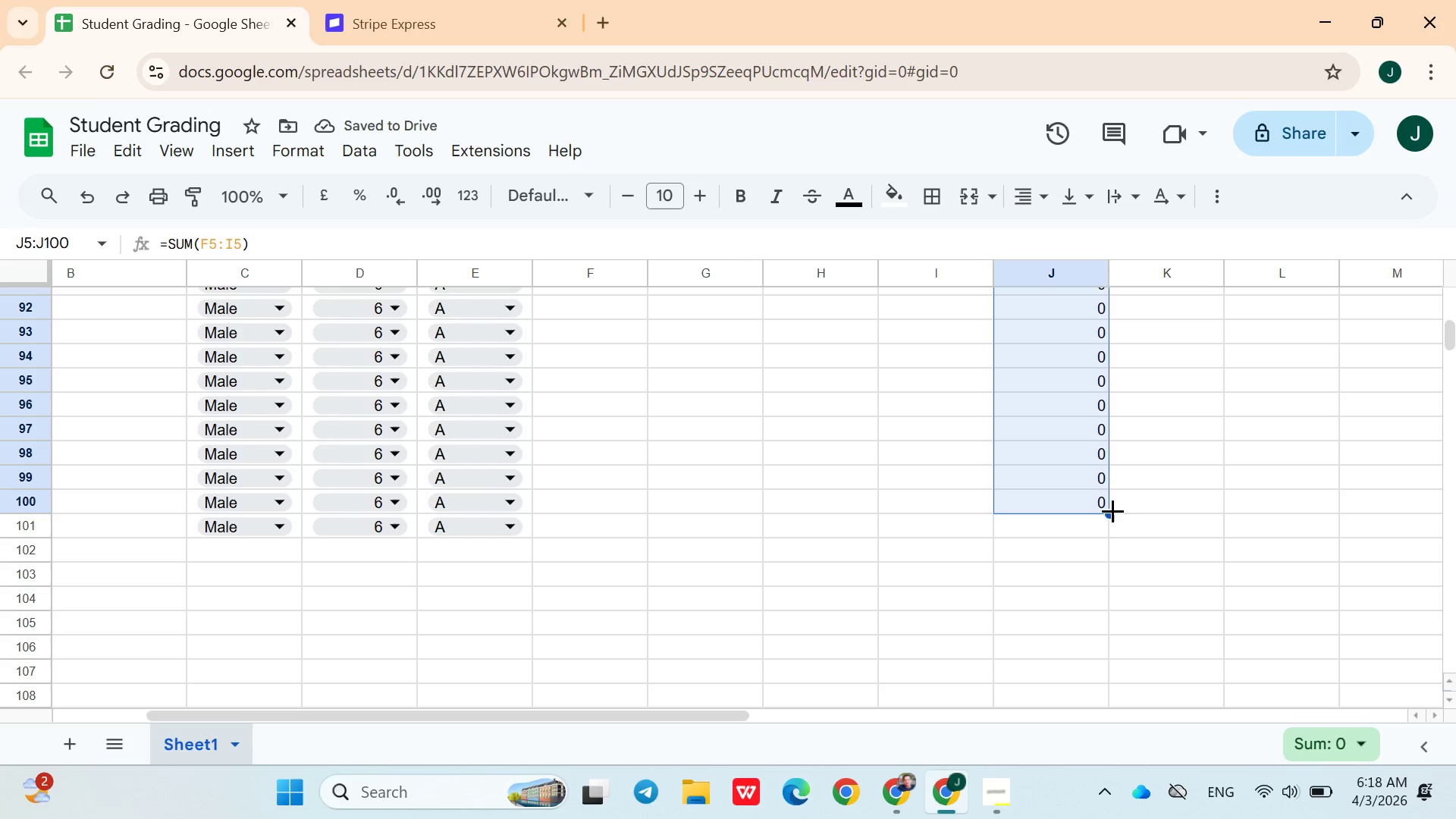 
left_click_drag(start_coordinate=[1112, 510], to_coordinate=[1116, 521])
 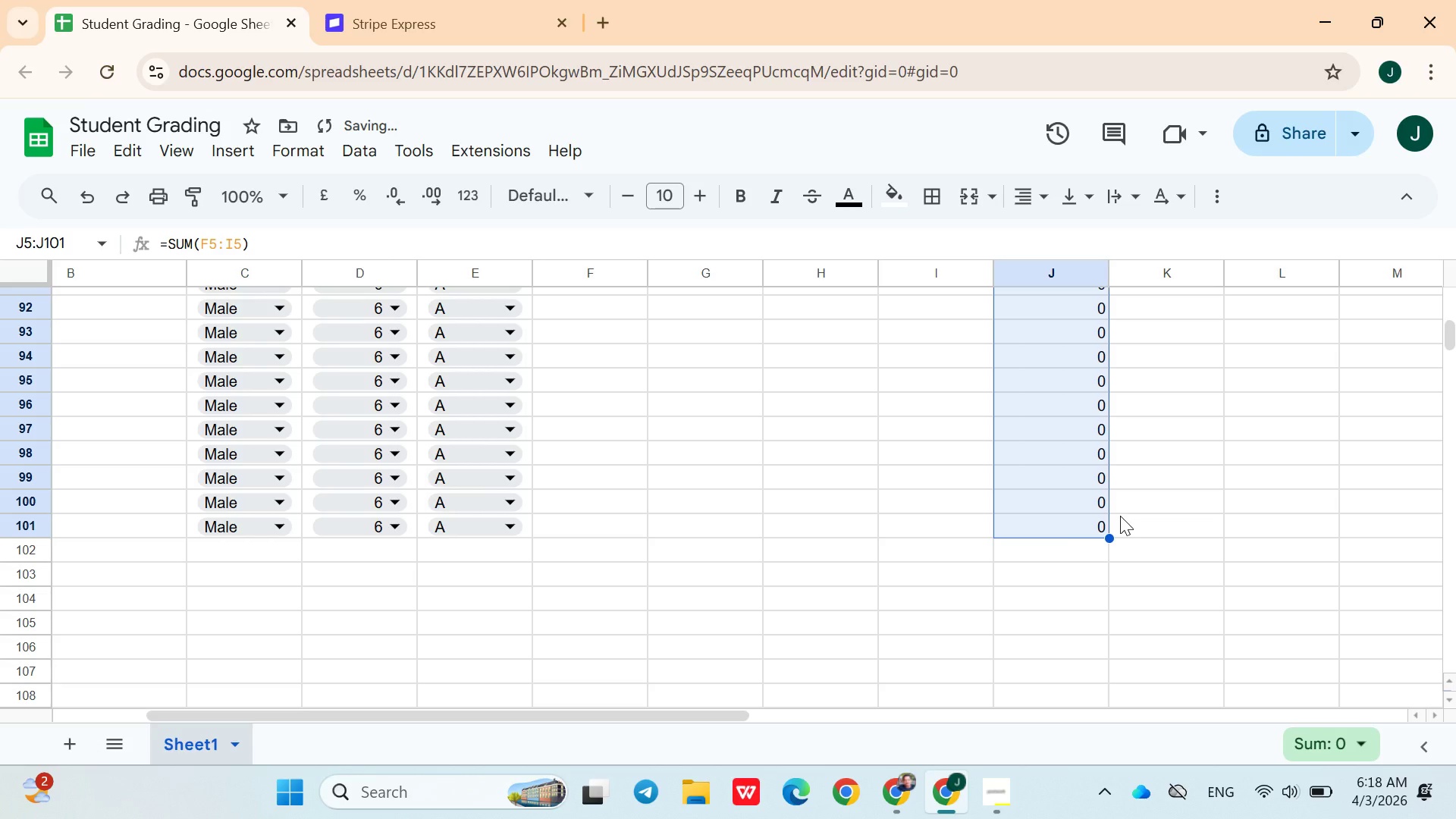 
left_click([1141, 519])
 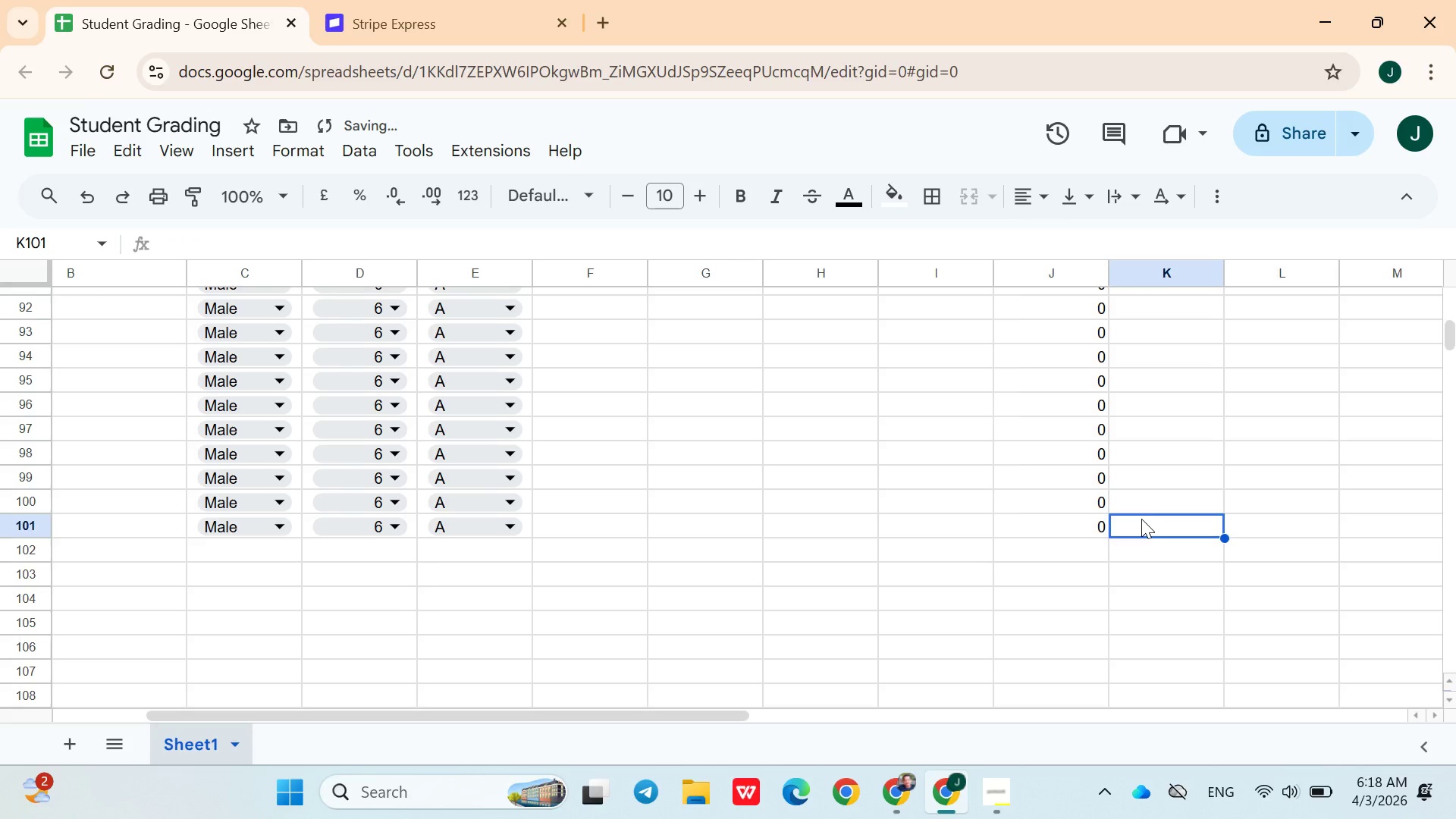 
scroll: coordinate [1146, 520], scroll_direction: up, amount: 25.0
 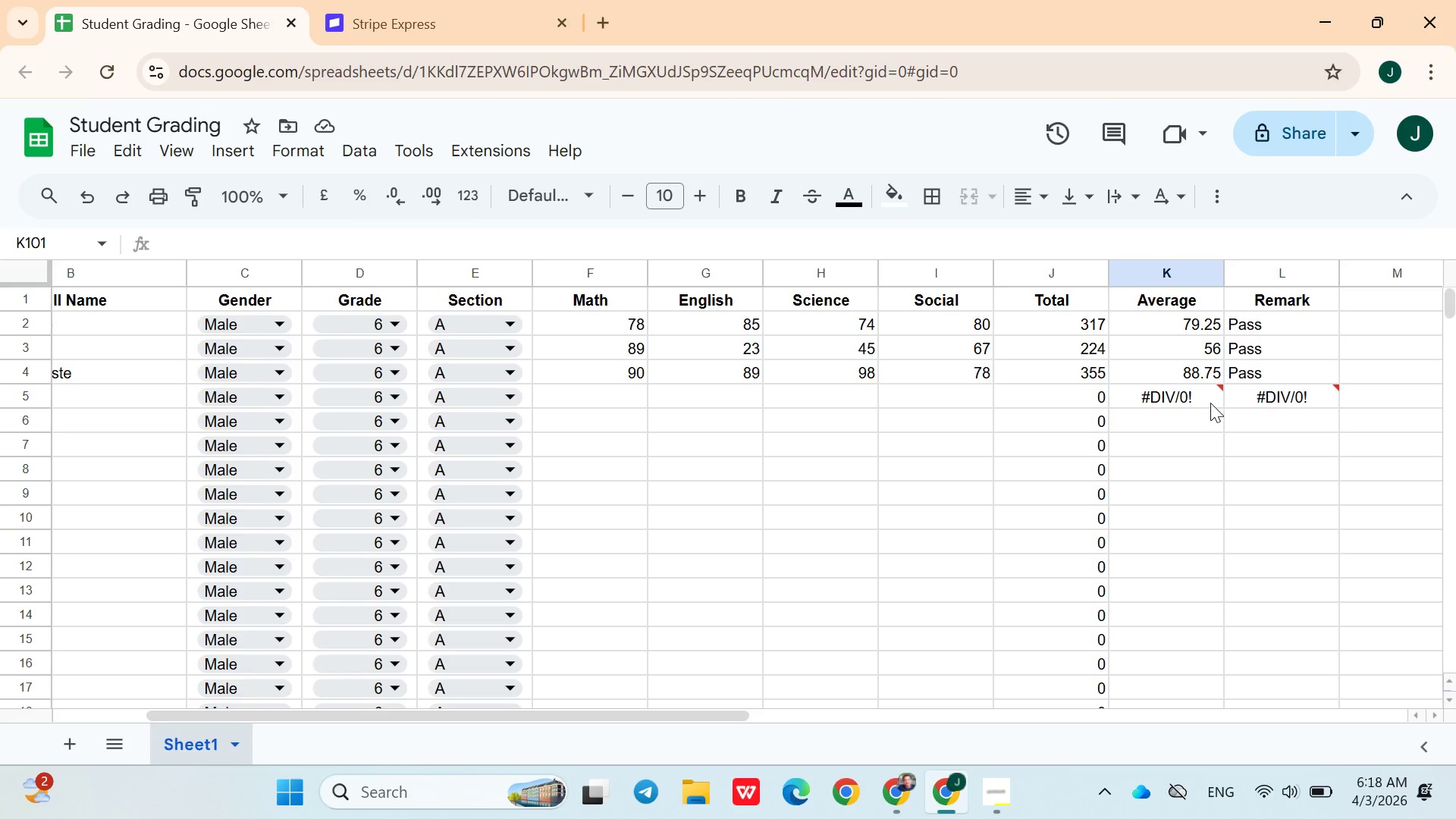 
left_click([1210, 401])
 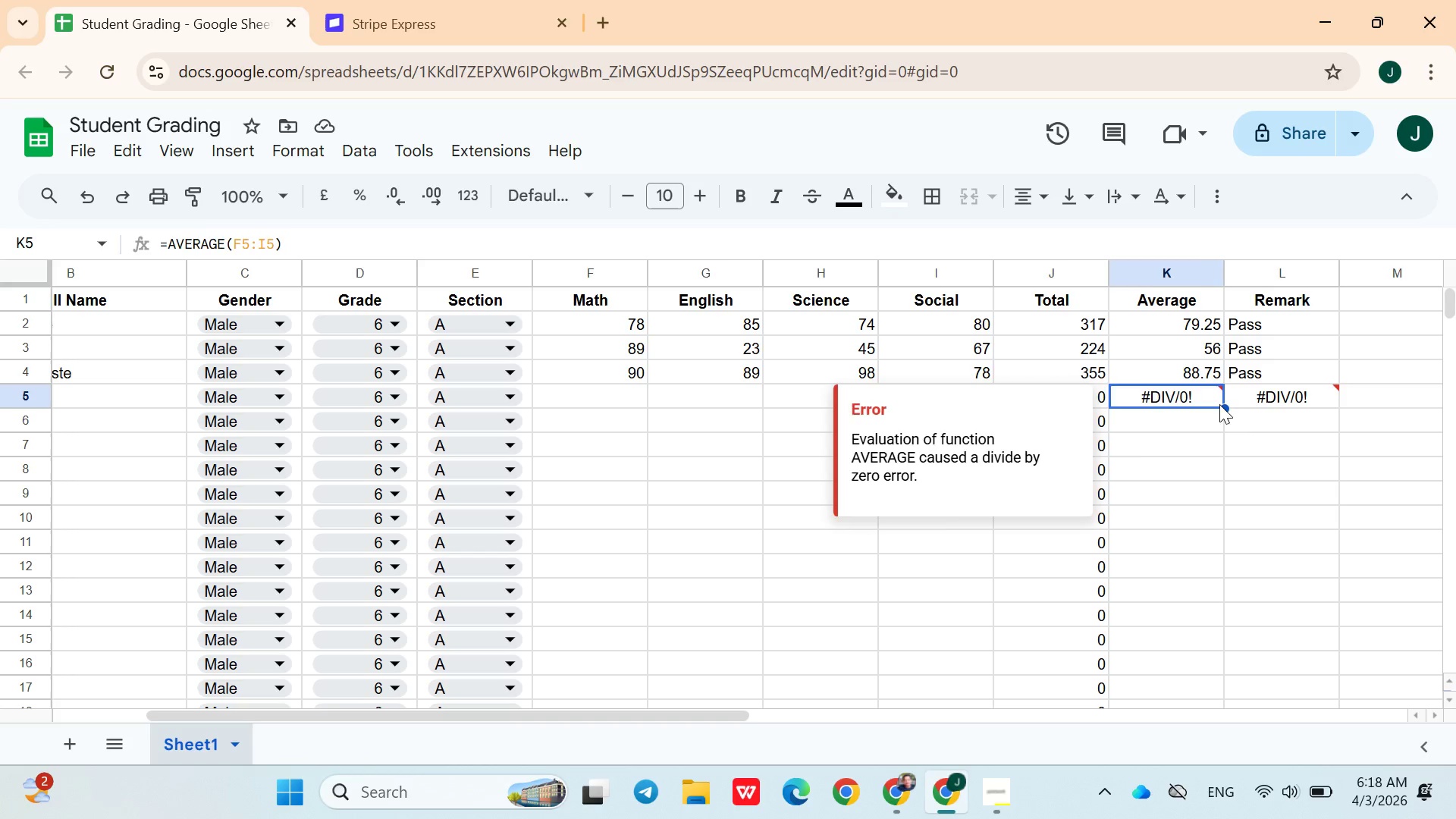 
left_click([1236, 410])
 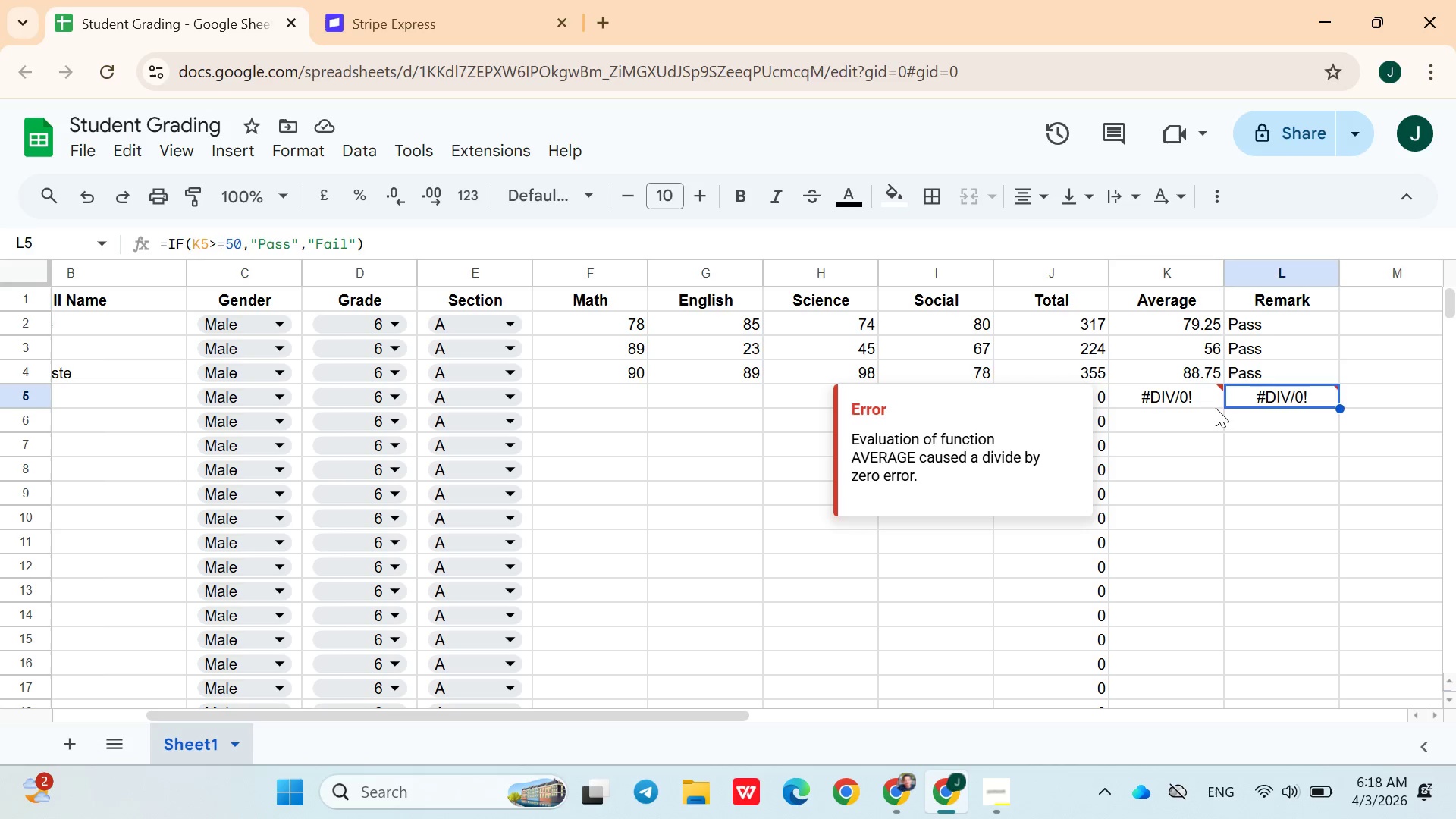 
left_click([1216, 406])
 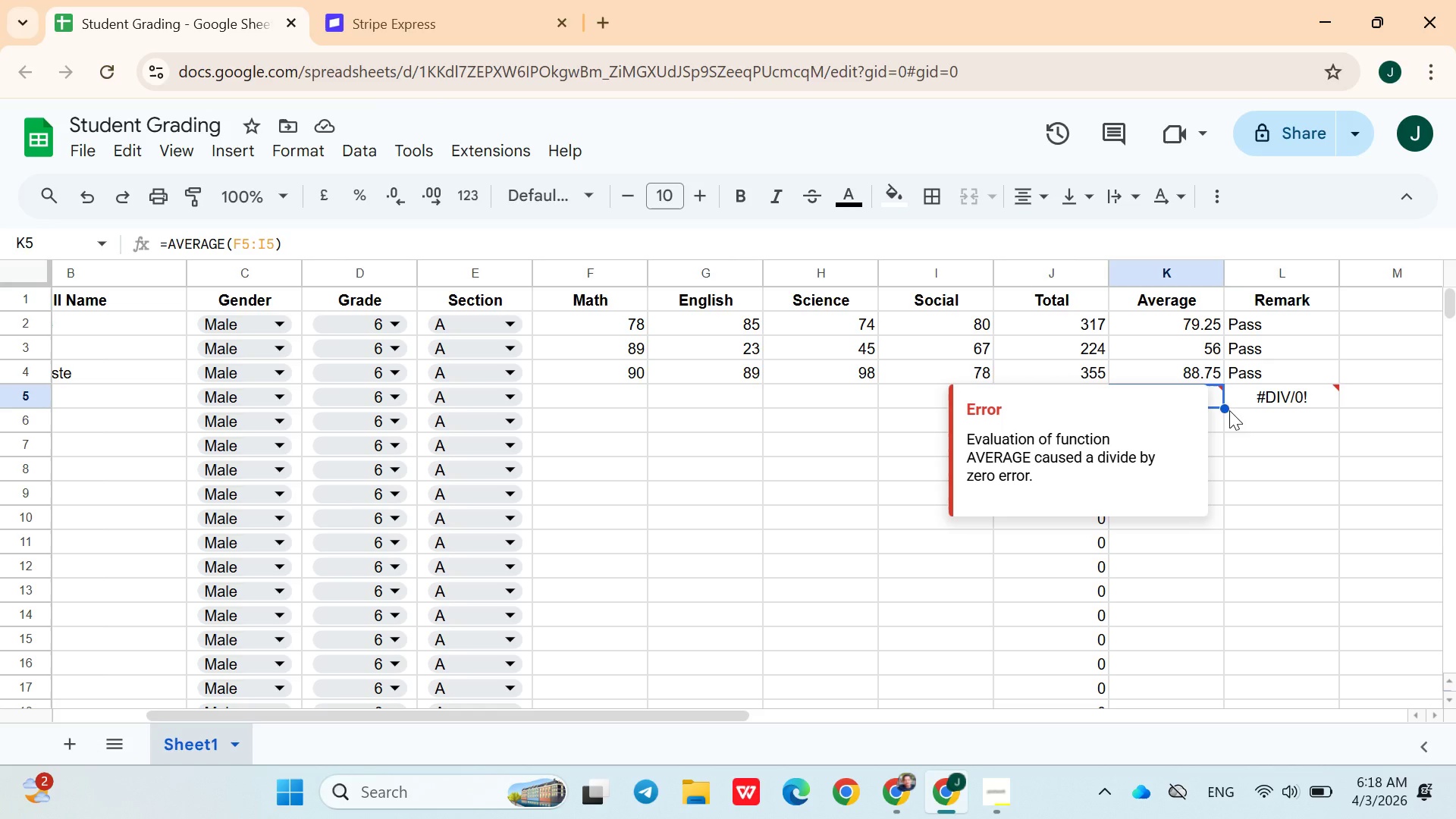 
left_click_drag(start_coordinate=[1226, 410], to_coordinate=[1200, 571])
 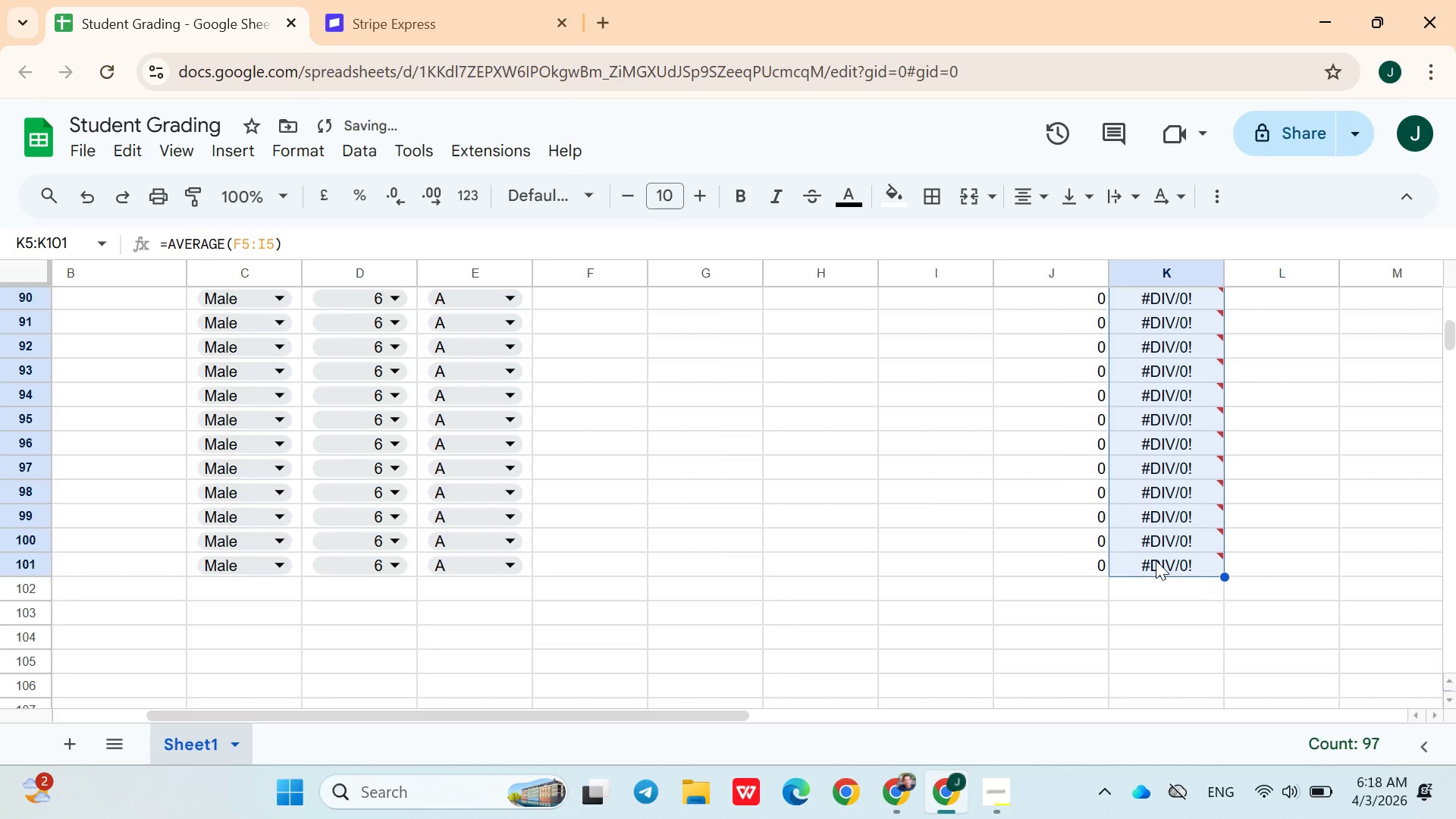 
scroll: coordinate [1212, 707], scroll_direction: down, amount: 21.0
 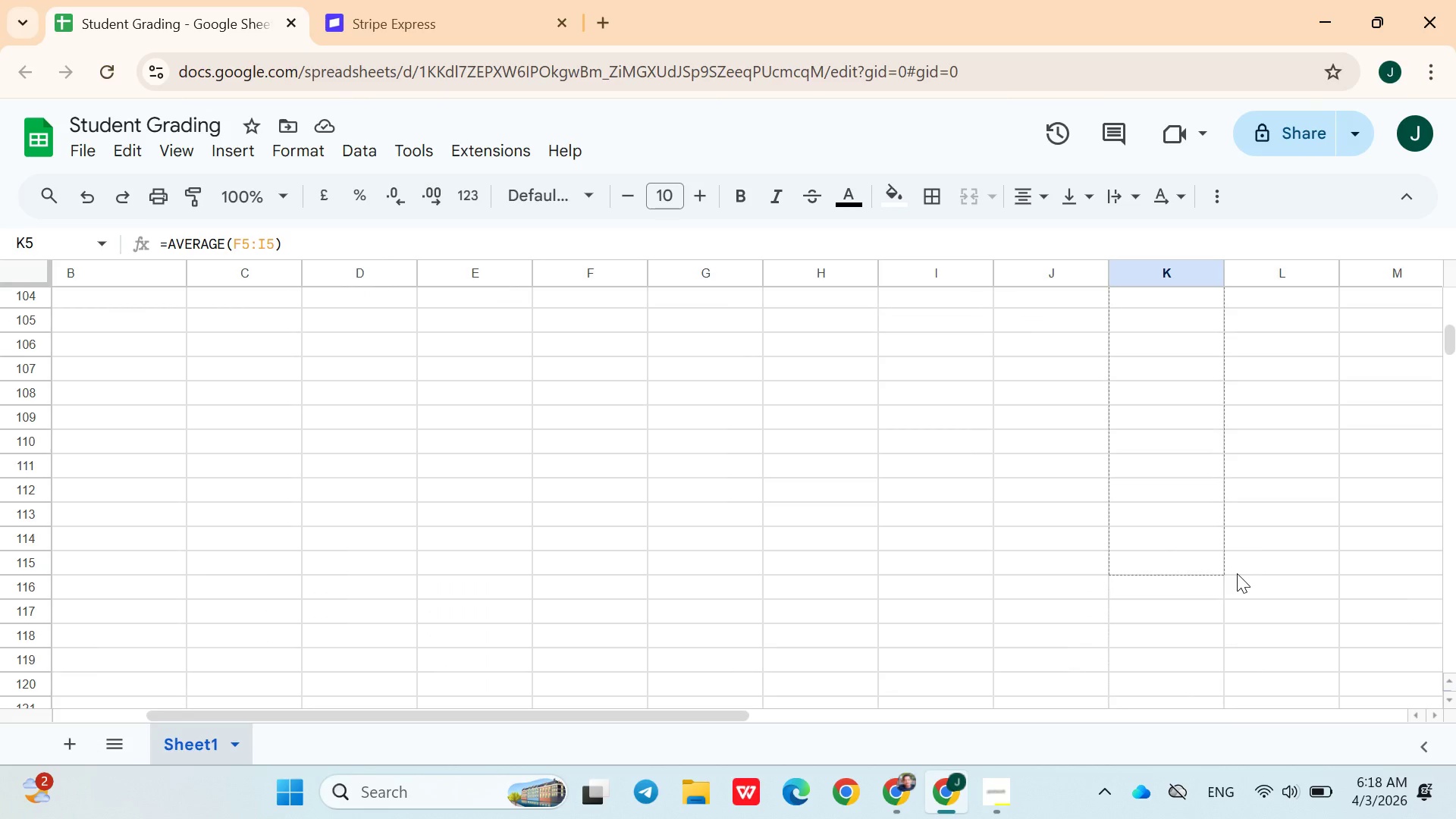 
scroll: coordinate [1238, 573], scroll_direction: up, amount: 2.0
 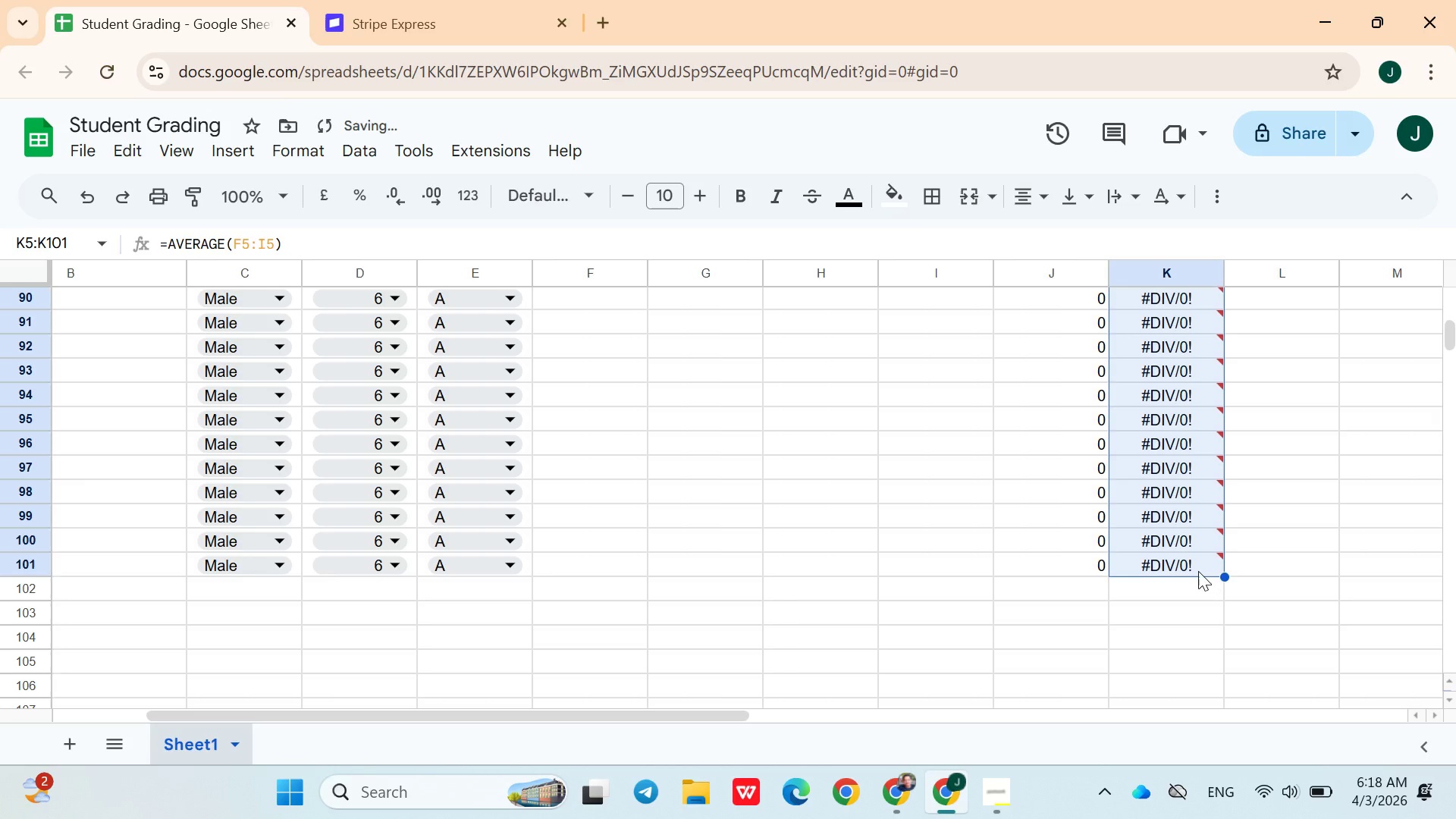 
mouse_move([1141, 563])
 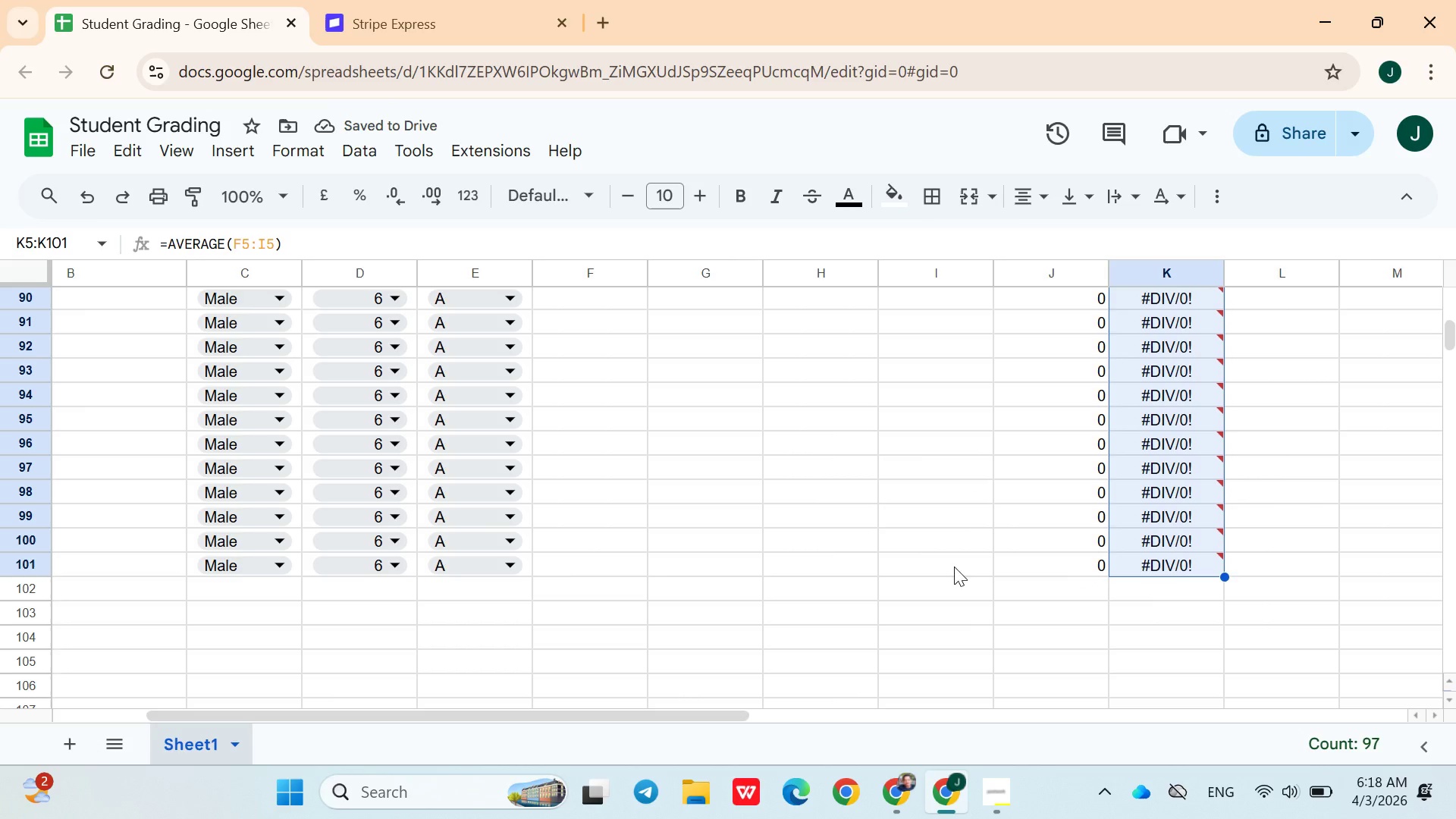 
left_click([1276, 561])
 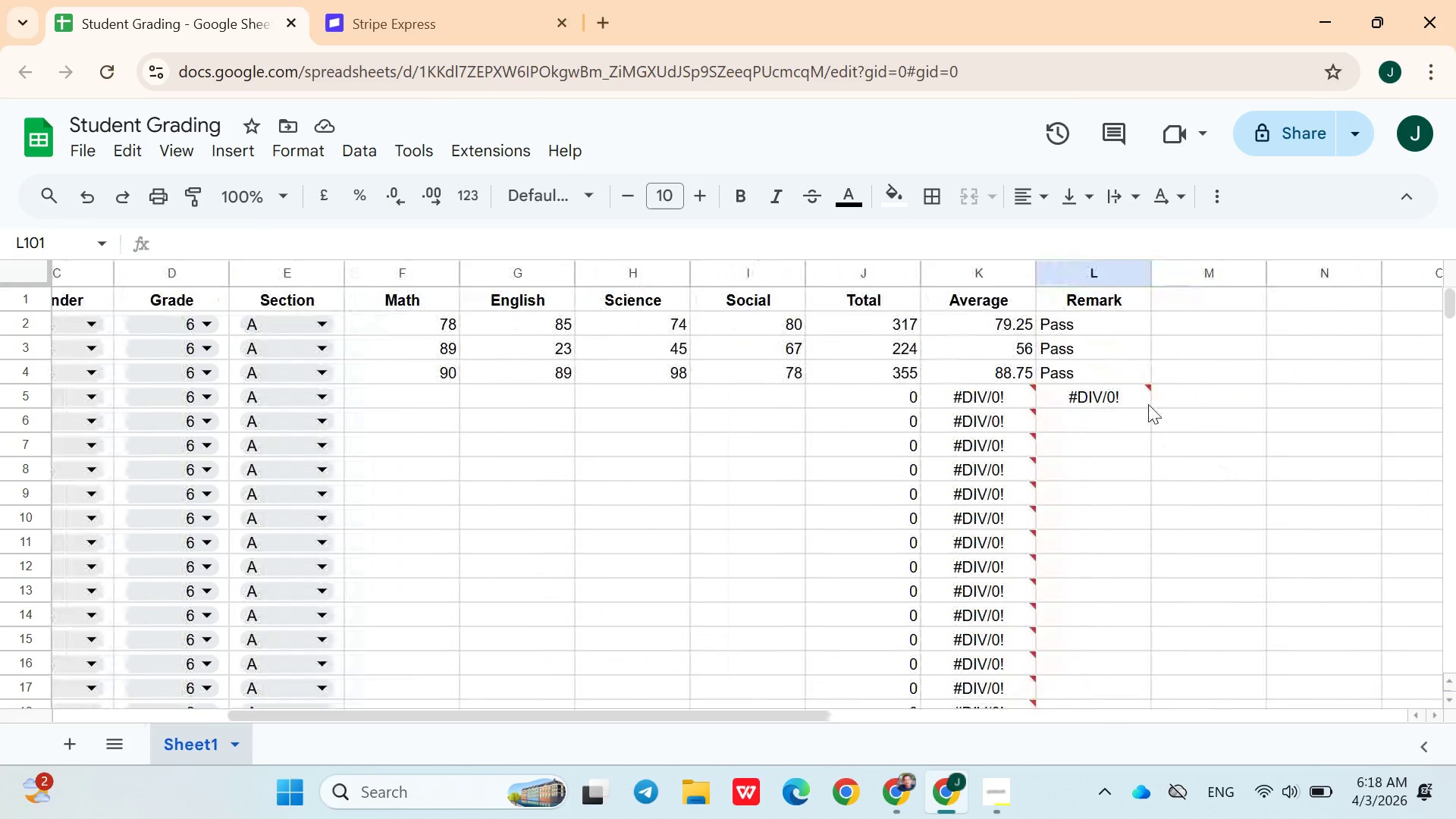 
wait(6.47)
 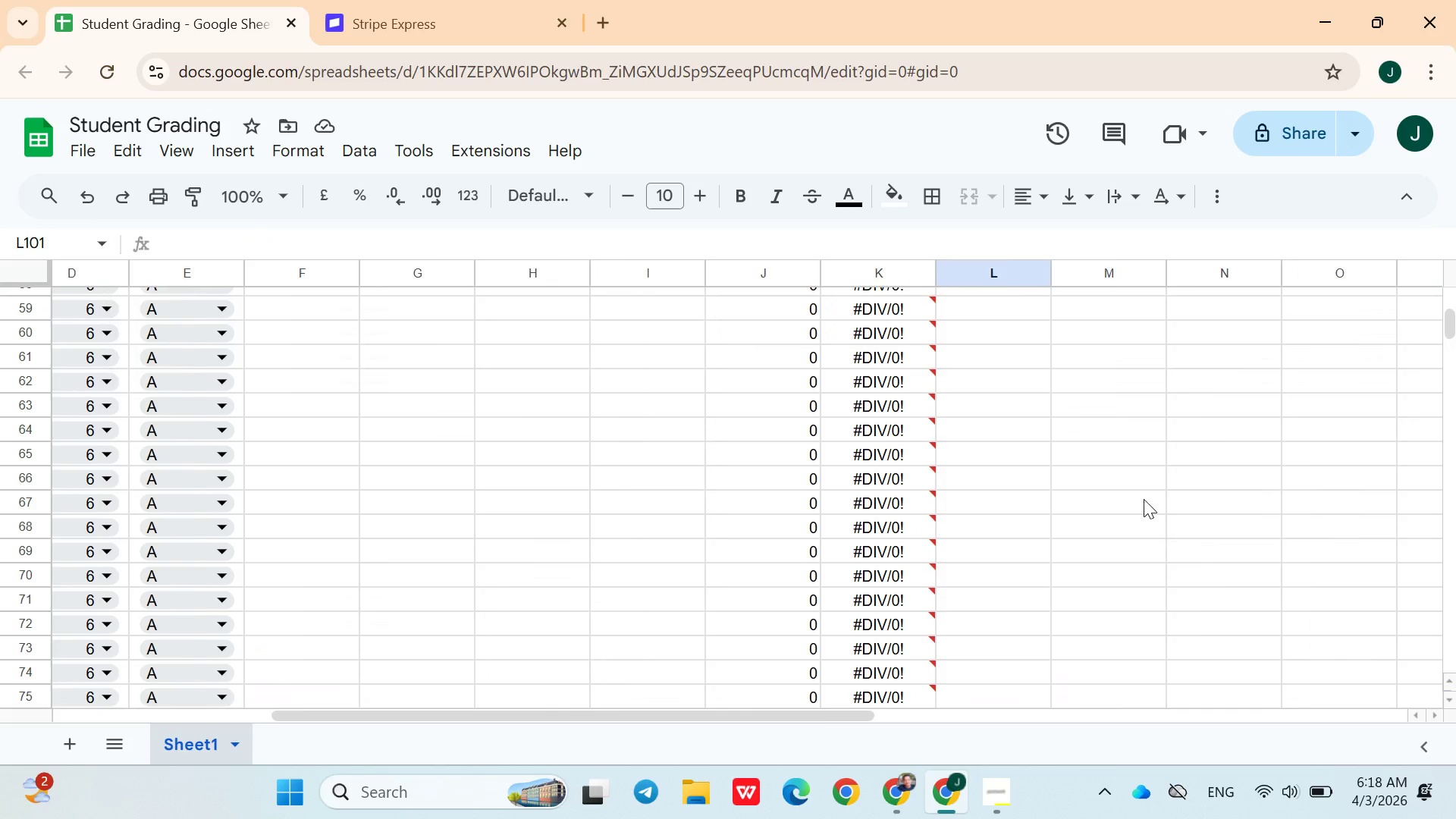 
left_click([1137, 393])
 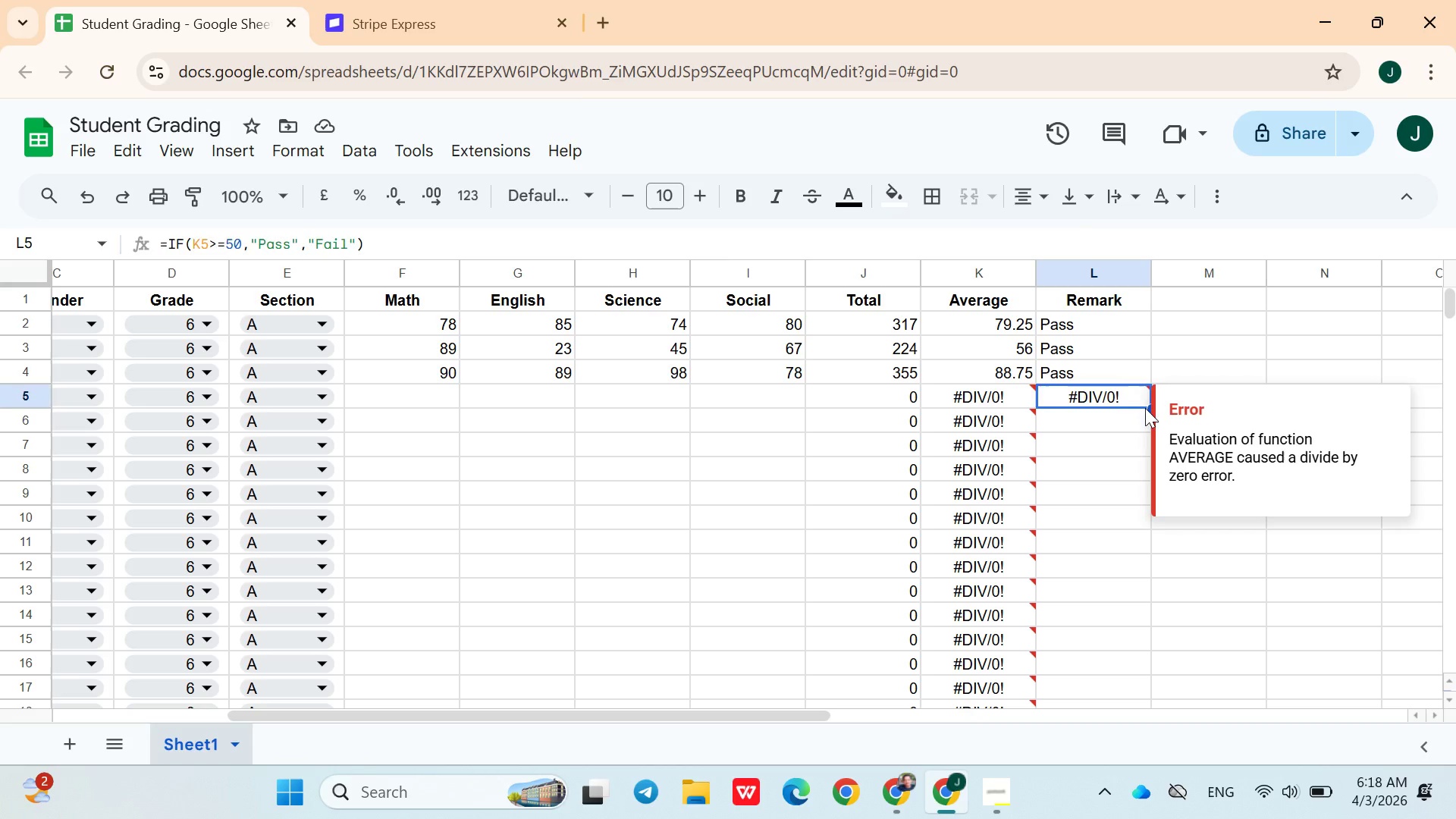 
left_click_drag(start_coordinate=[1147, 408], to_coordinate=[1096, 518])
 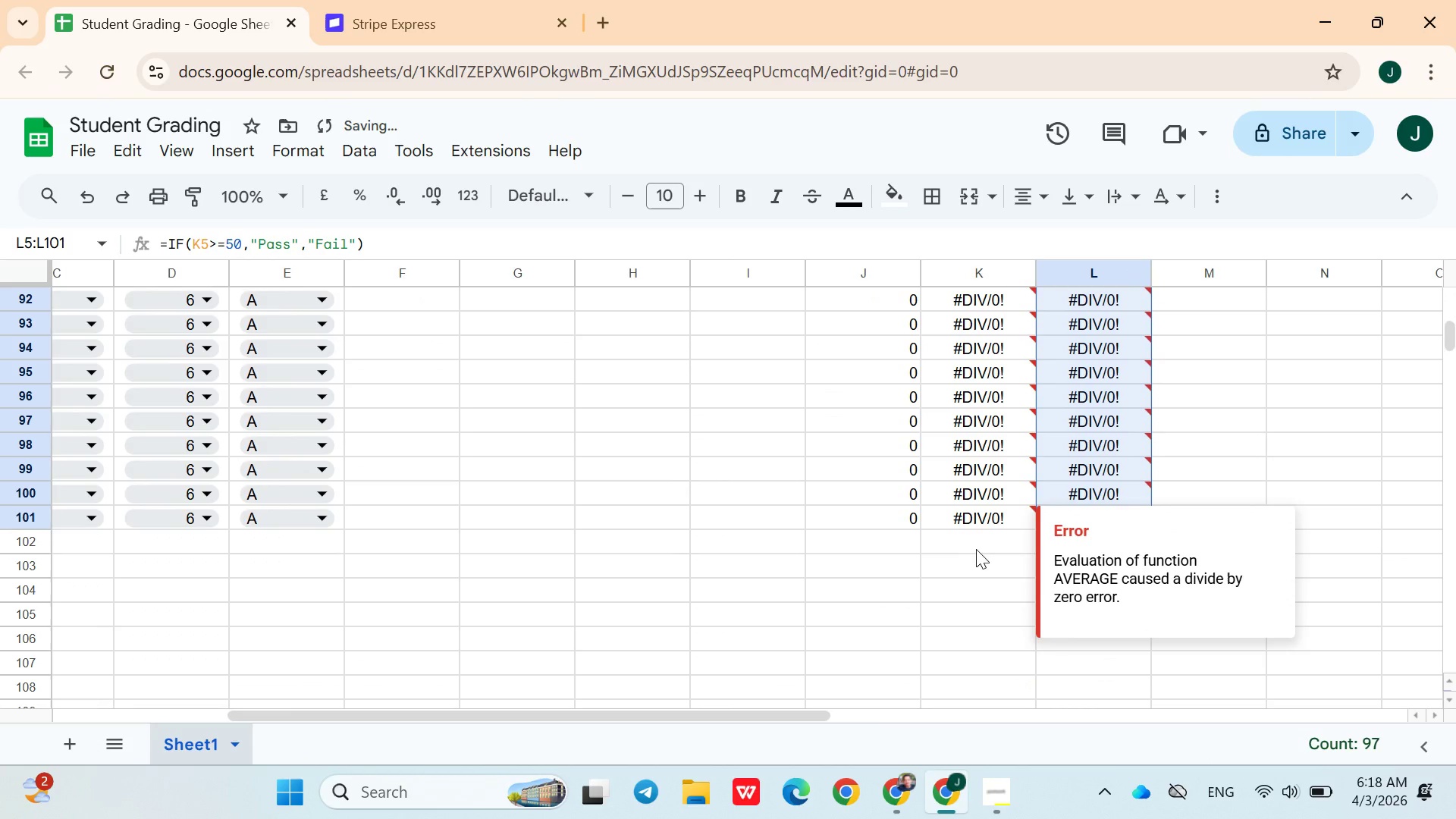 
left_click([974, 551])
 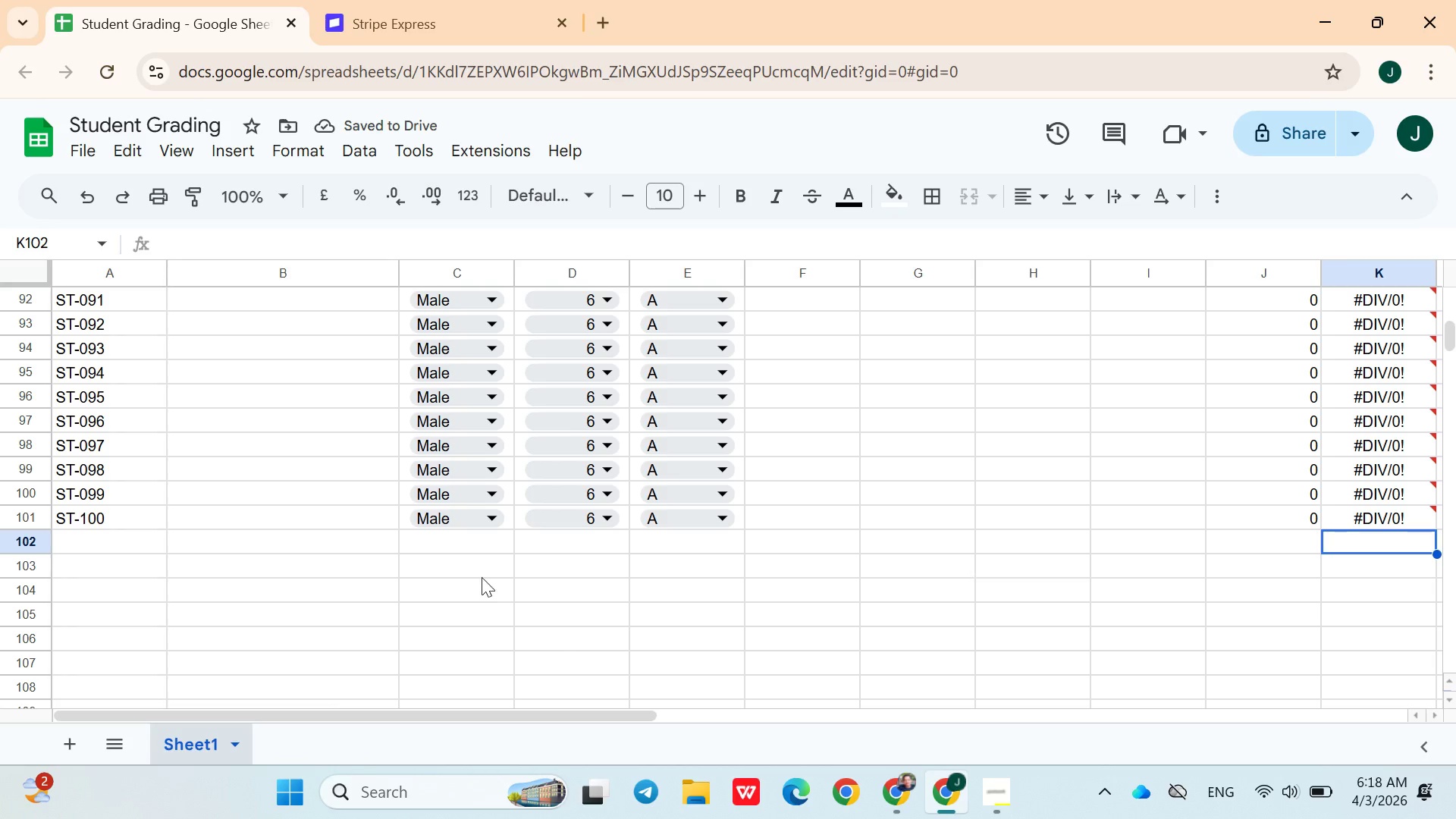 
scroll: coordinate [391, 519], scroll_direction: up, amount: 29.0
 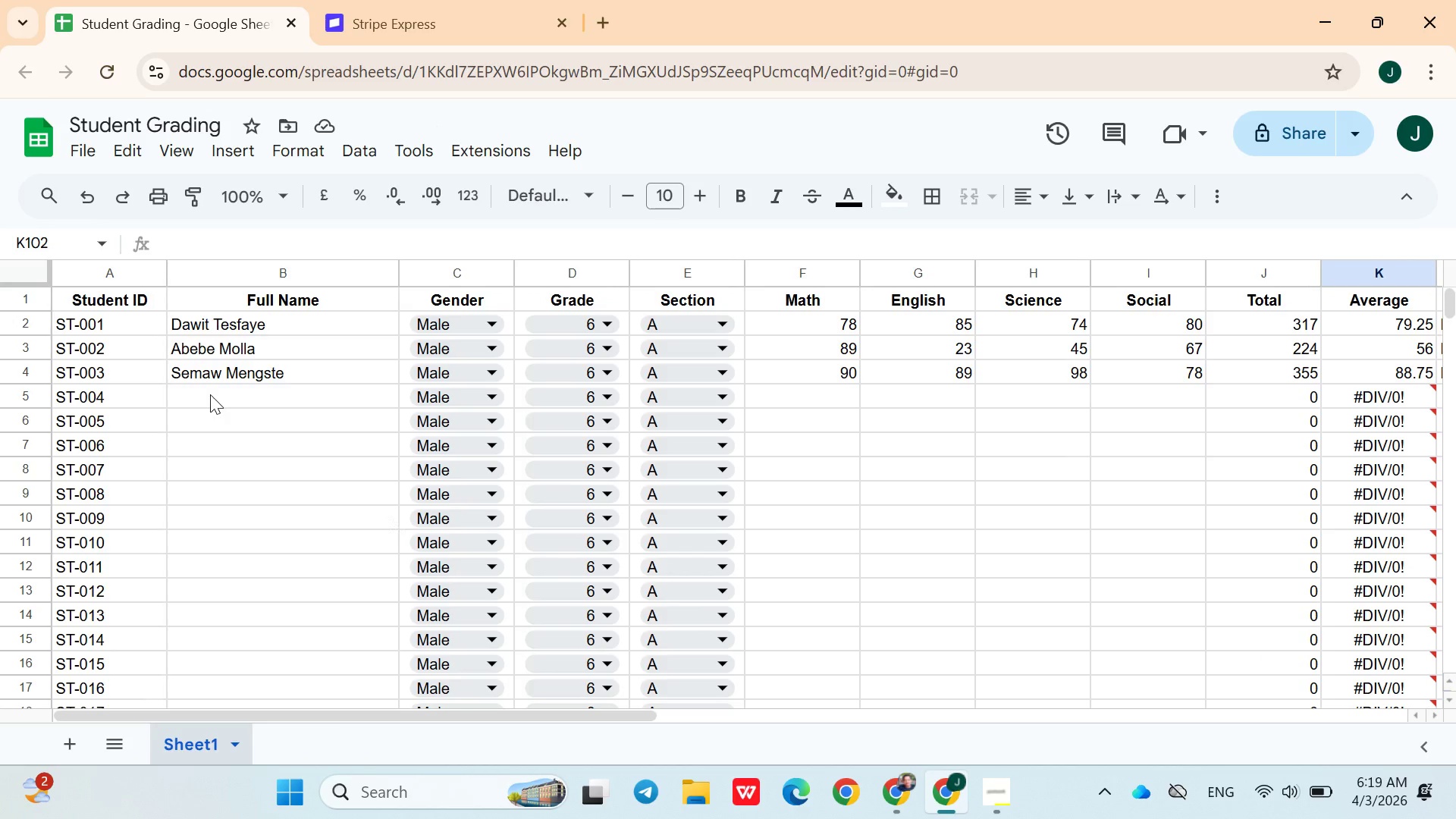 
left_click([210, 394])
 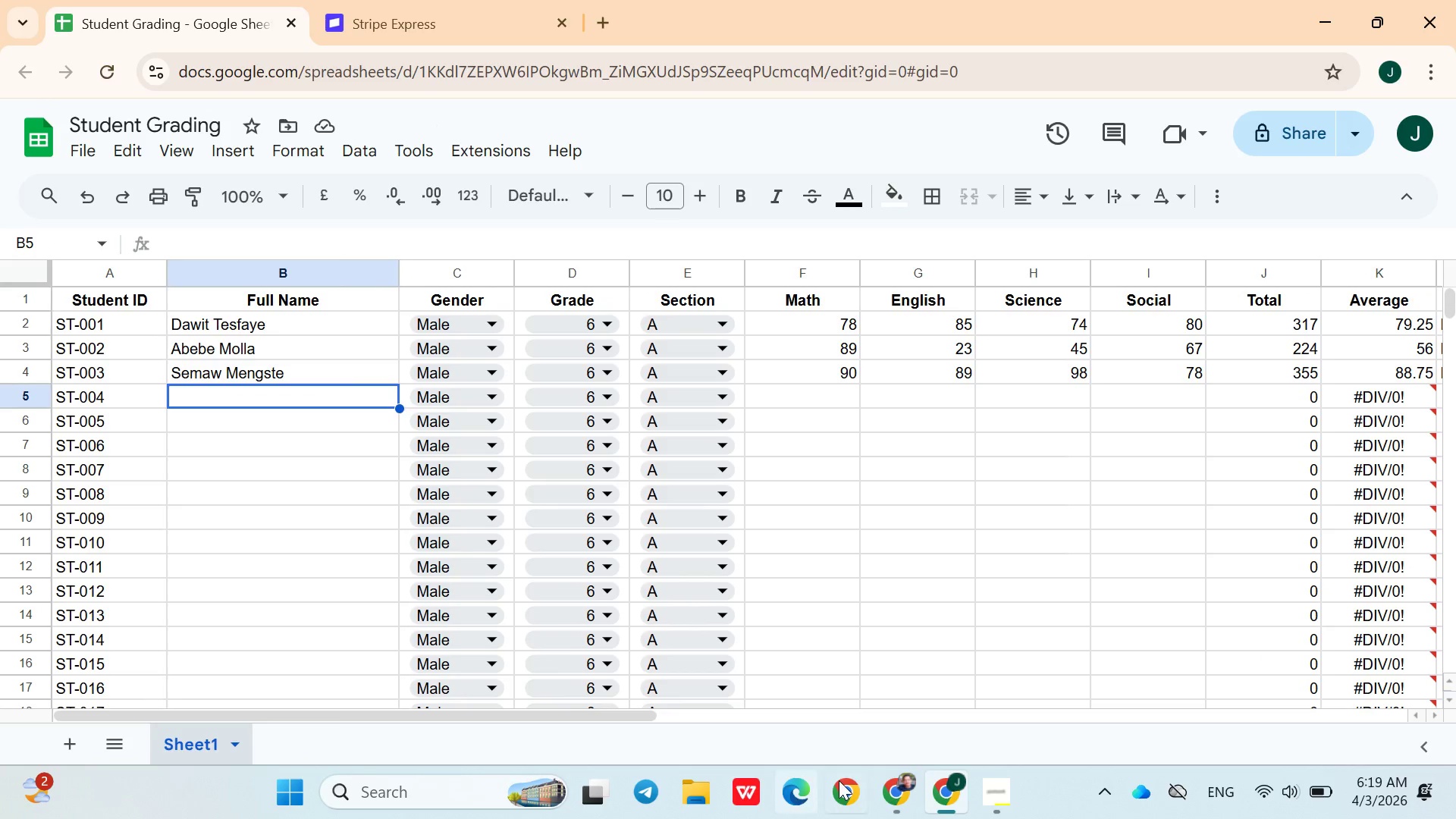 
left_click([974, 796])